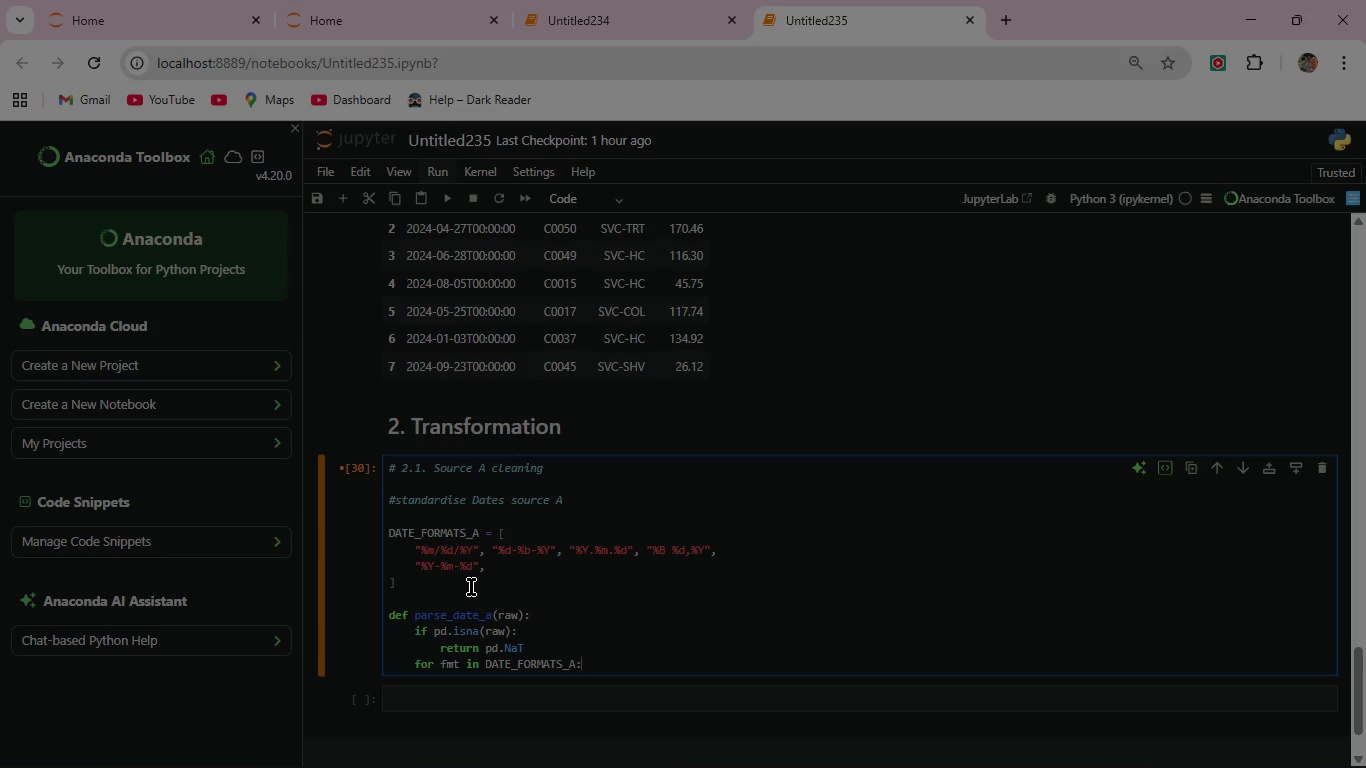 
key(Enter)
 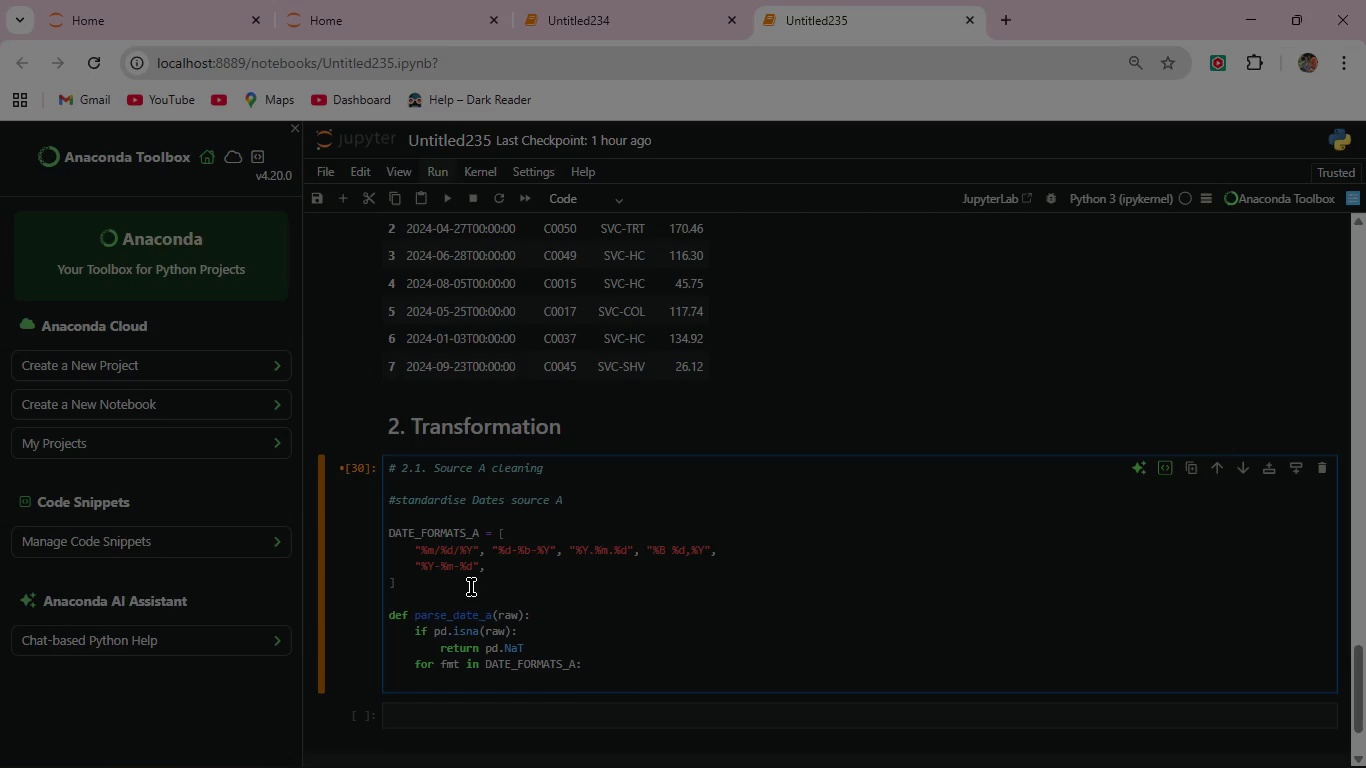 
type(try:)
 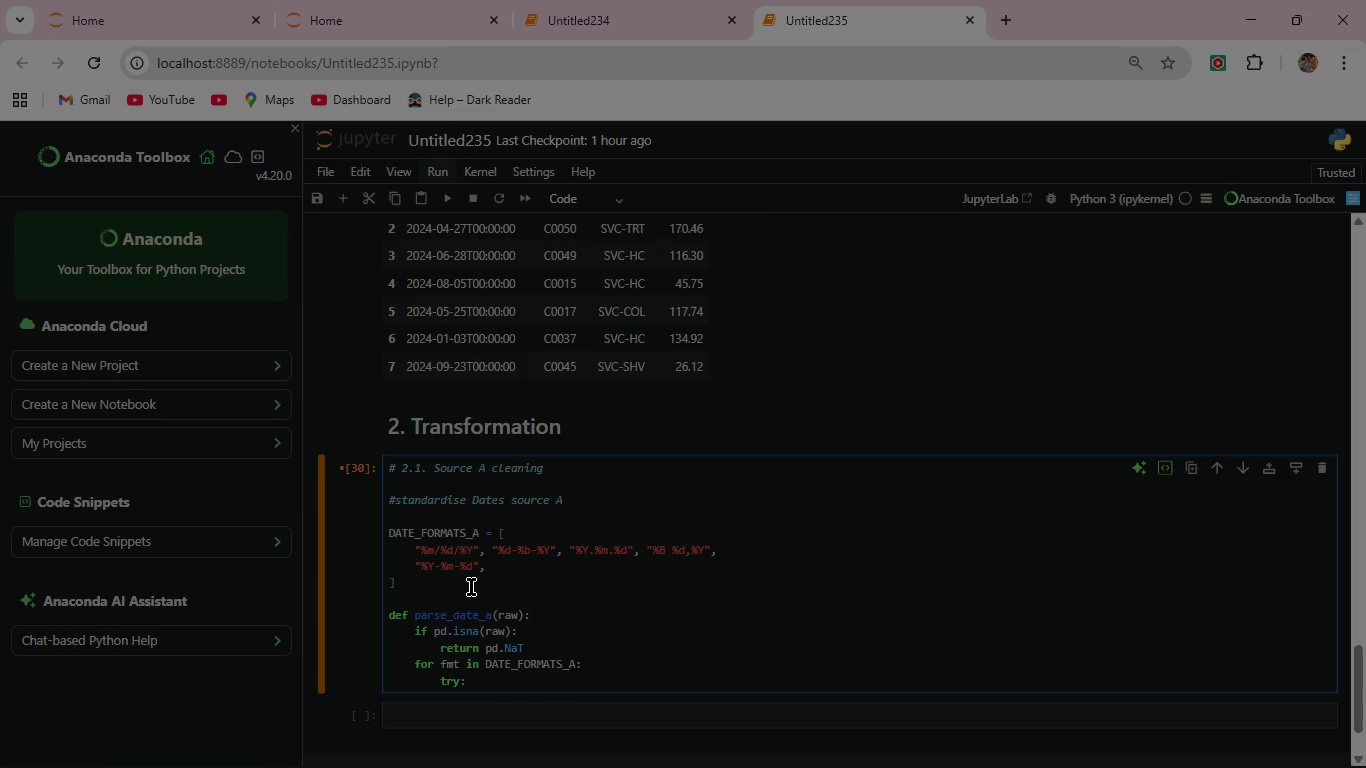 
key(Enter)
 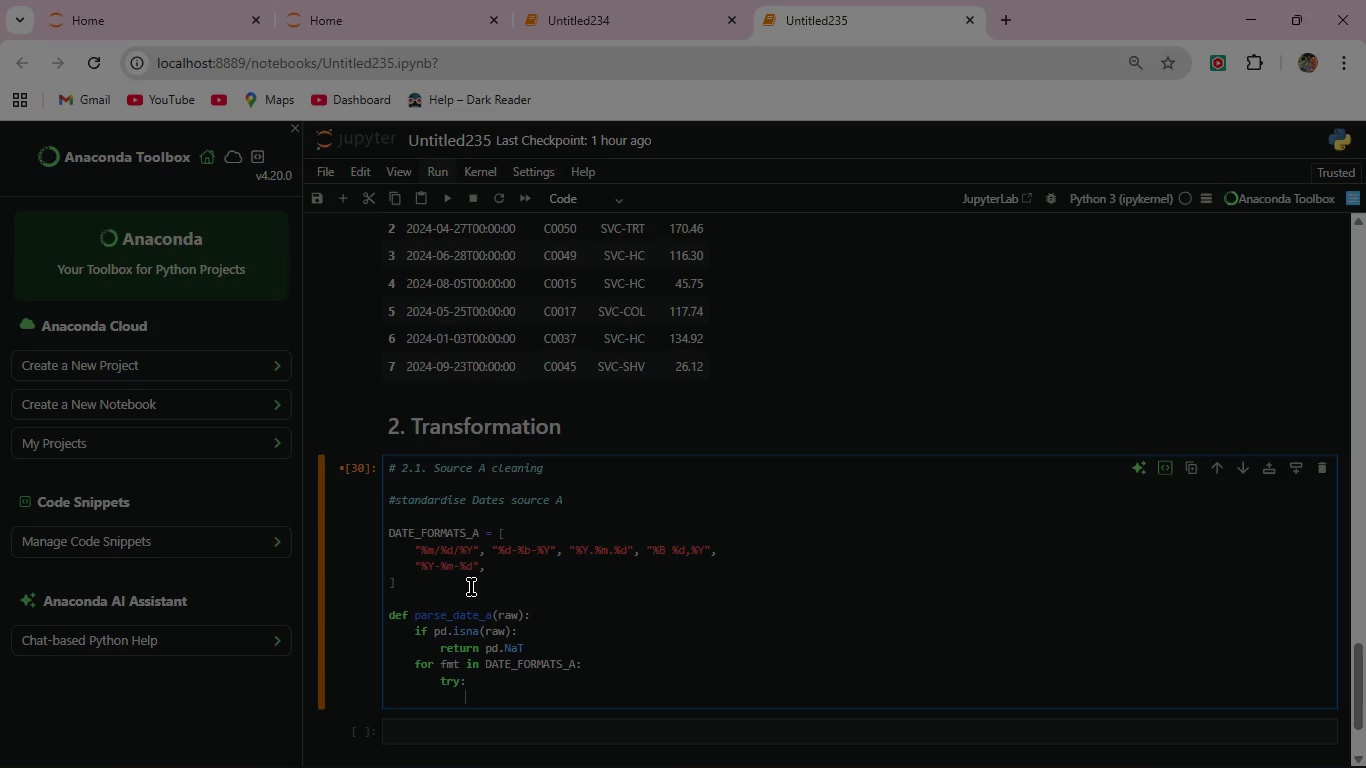 
type(return datetime.strptime(str(s)
 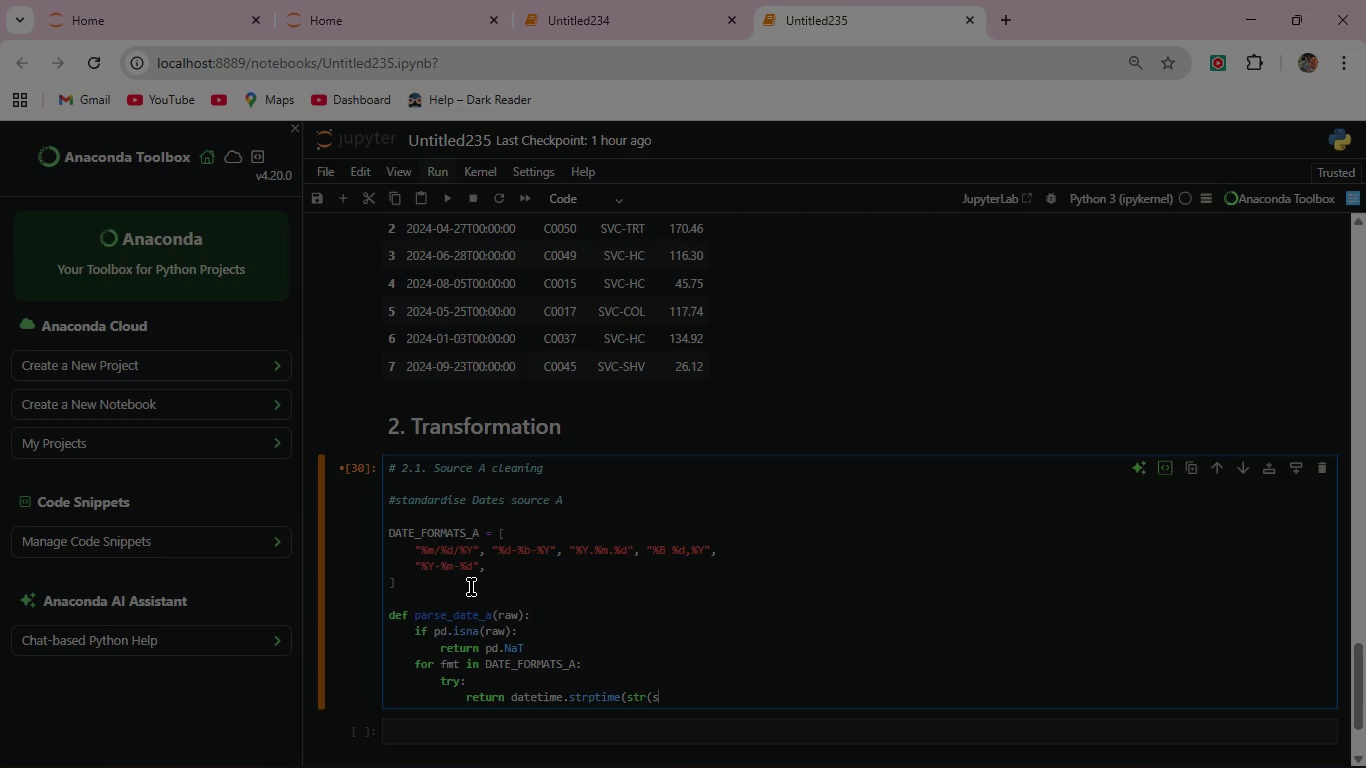 
key(Backspace)
 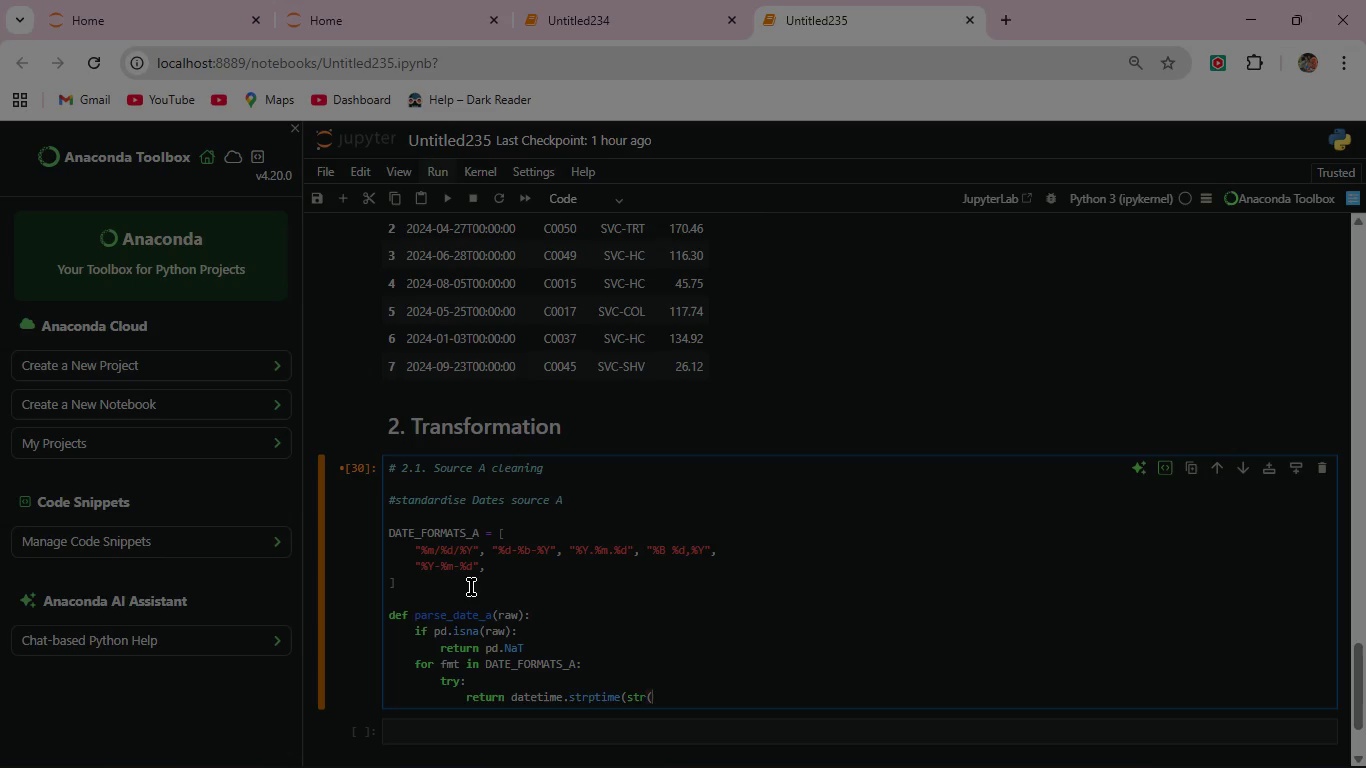 
wait(8.55)
 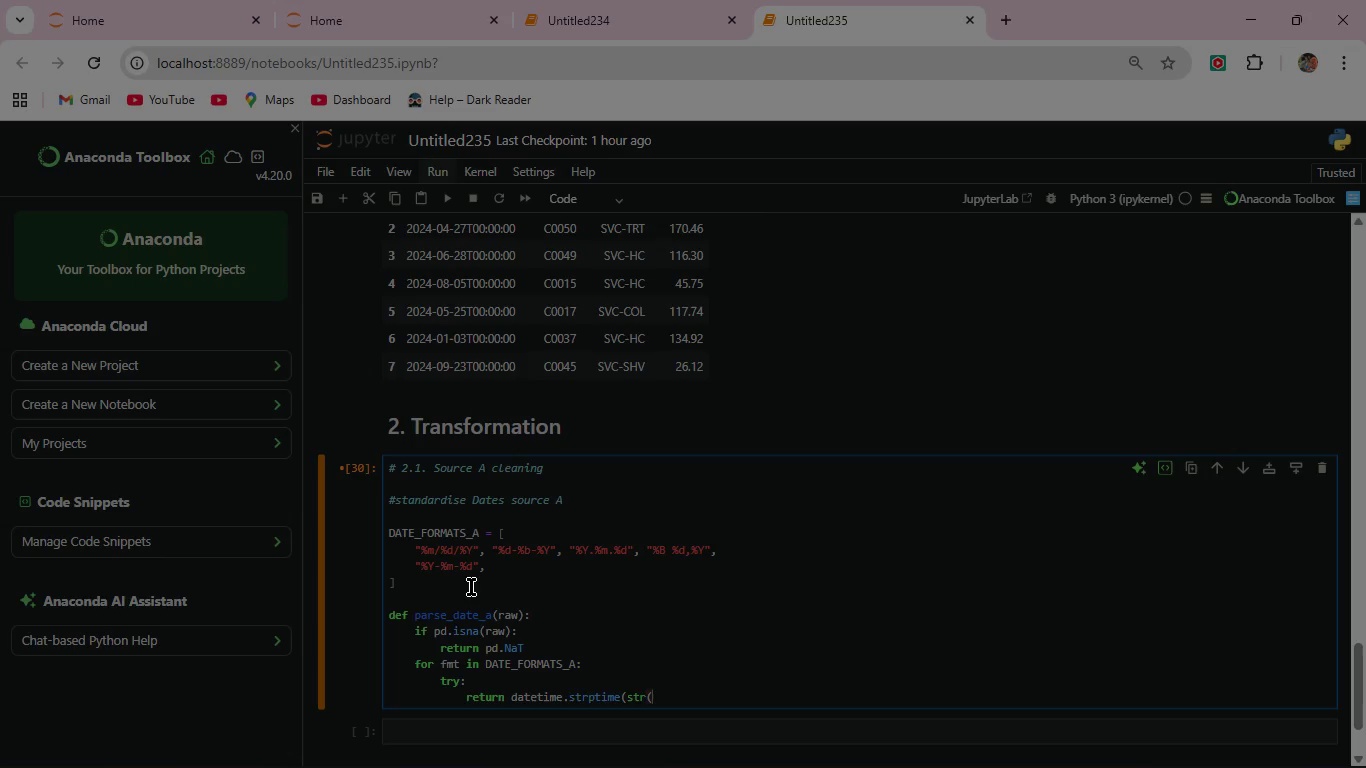 
type(raw).strip(),fmt))
 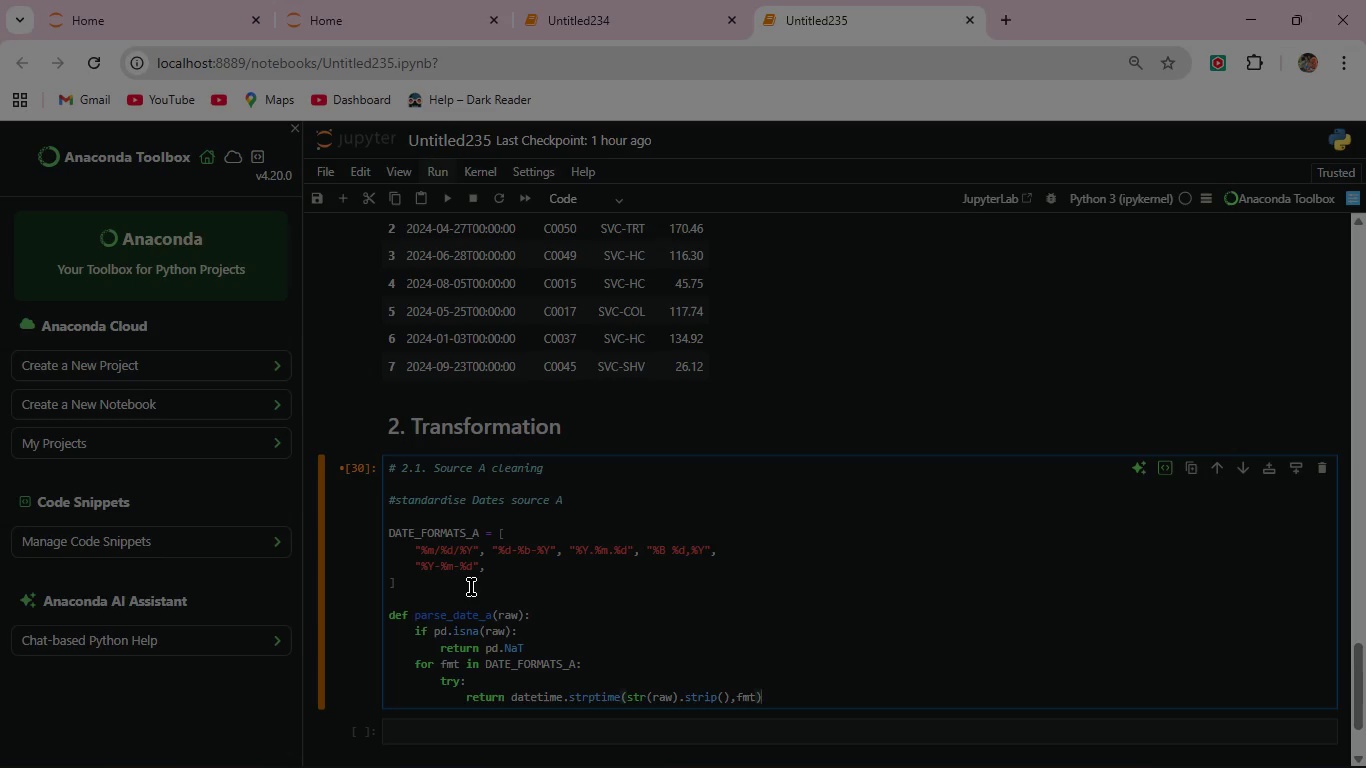 
key(Enter)
 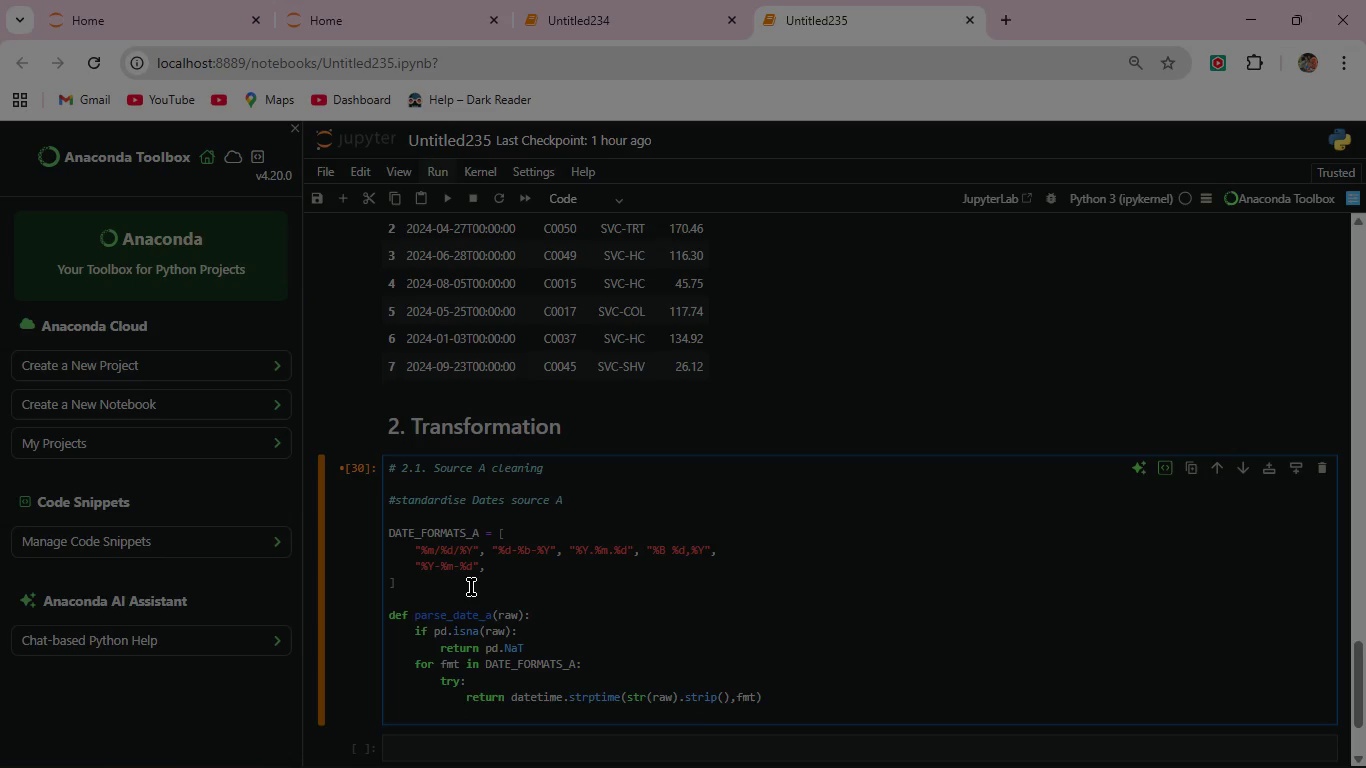 
wait(5.7)
 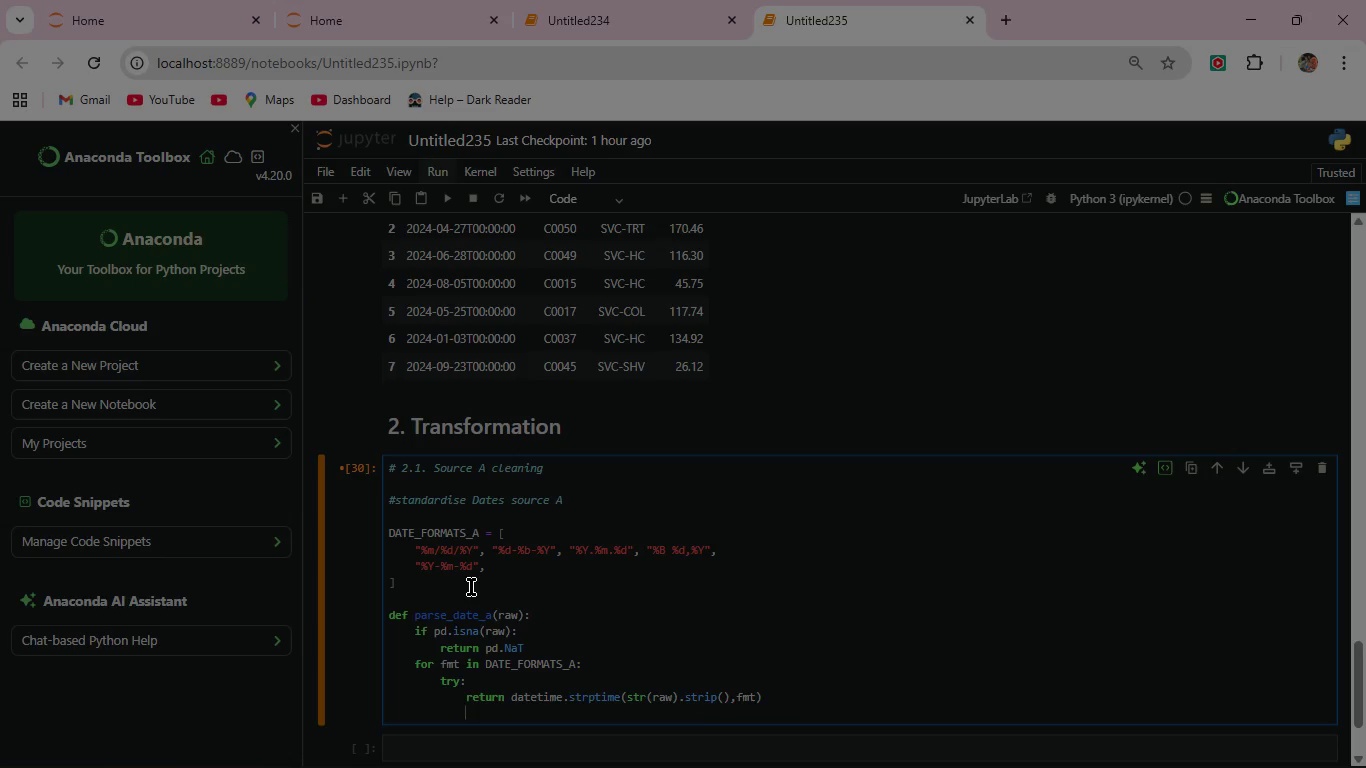 
key(Backspace)
type(except ValueError:)
 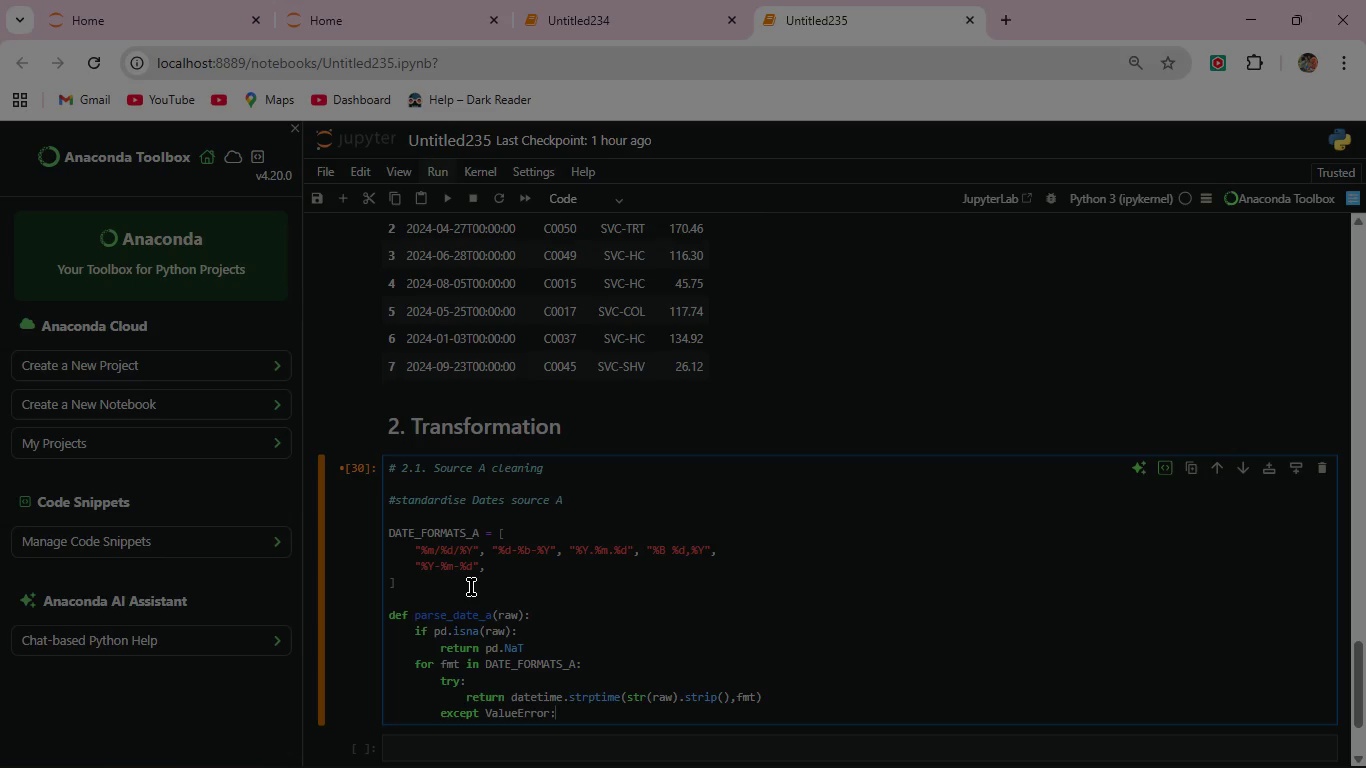 
key(Enter)
 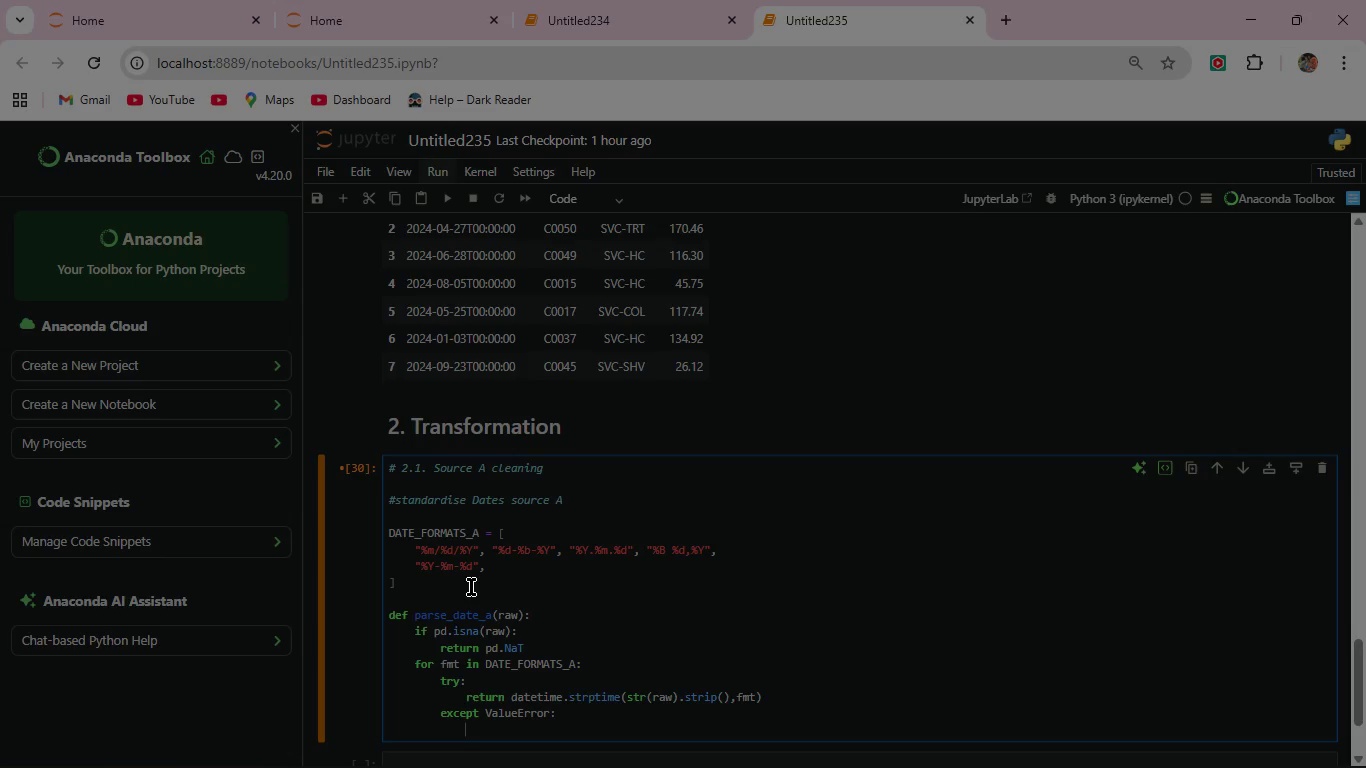 
type(continue)
 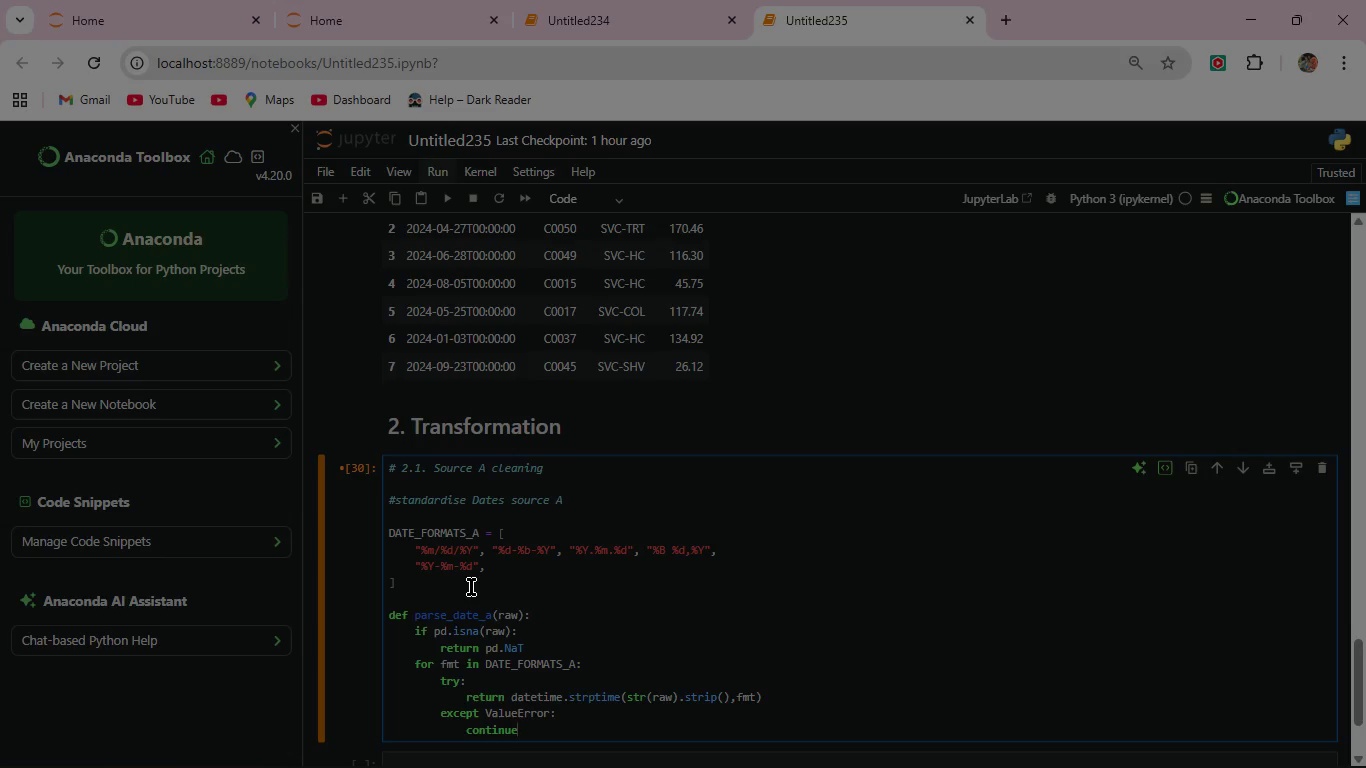 
key(Enter)
 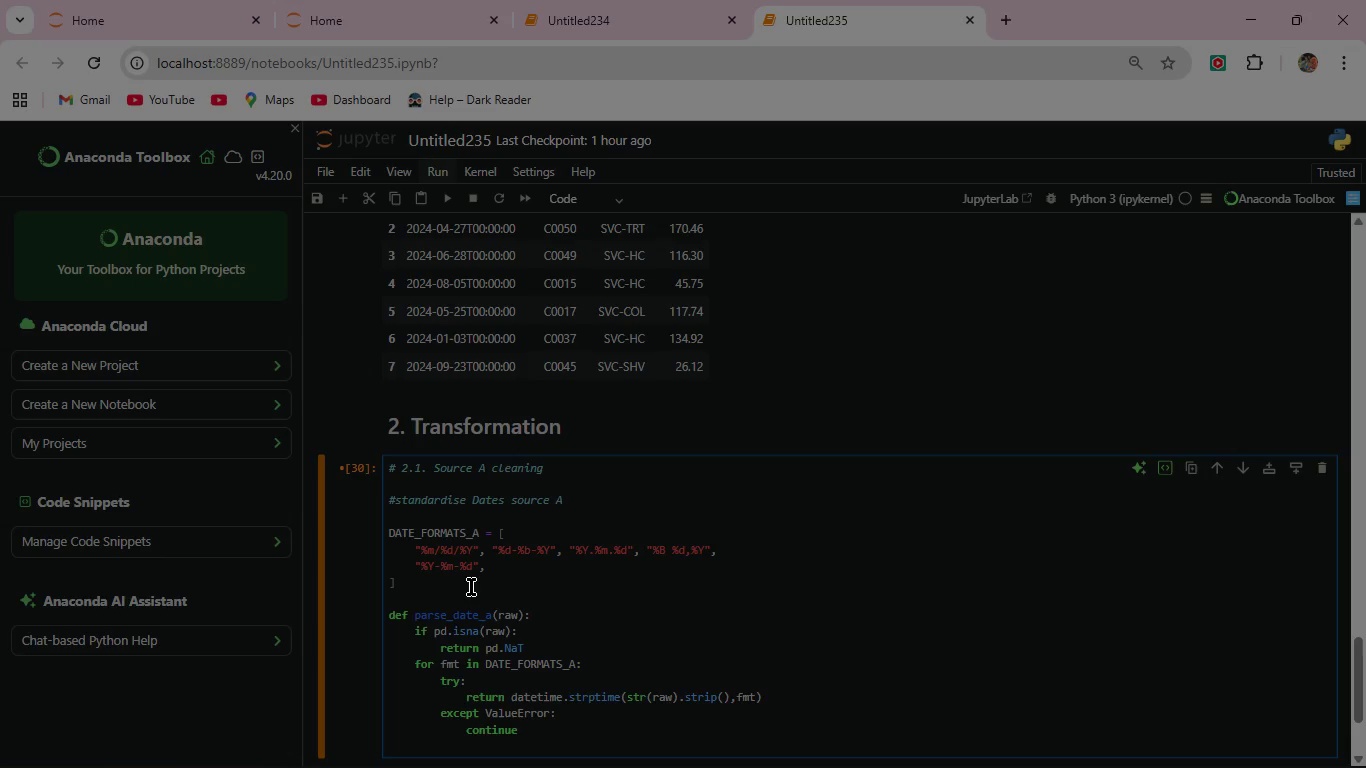 
key(Backspace)
type(return pd.NaT)
 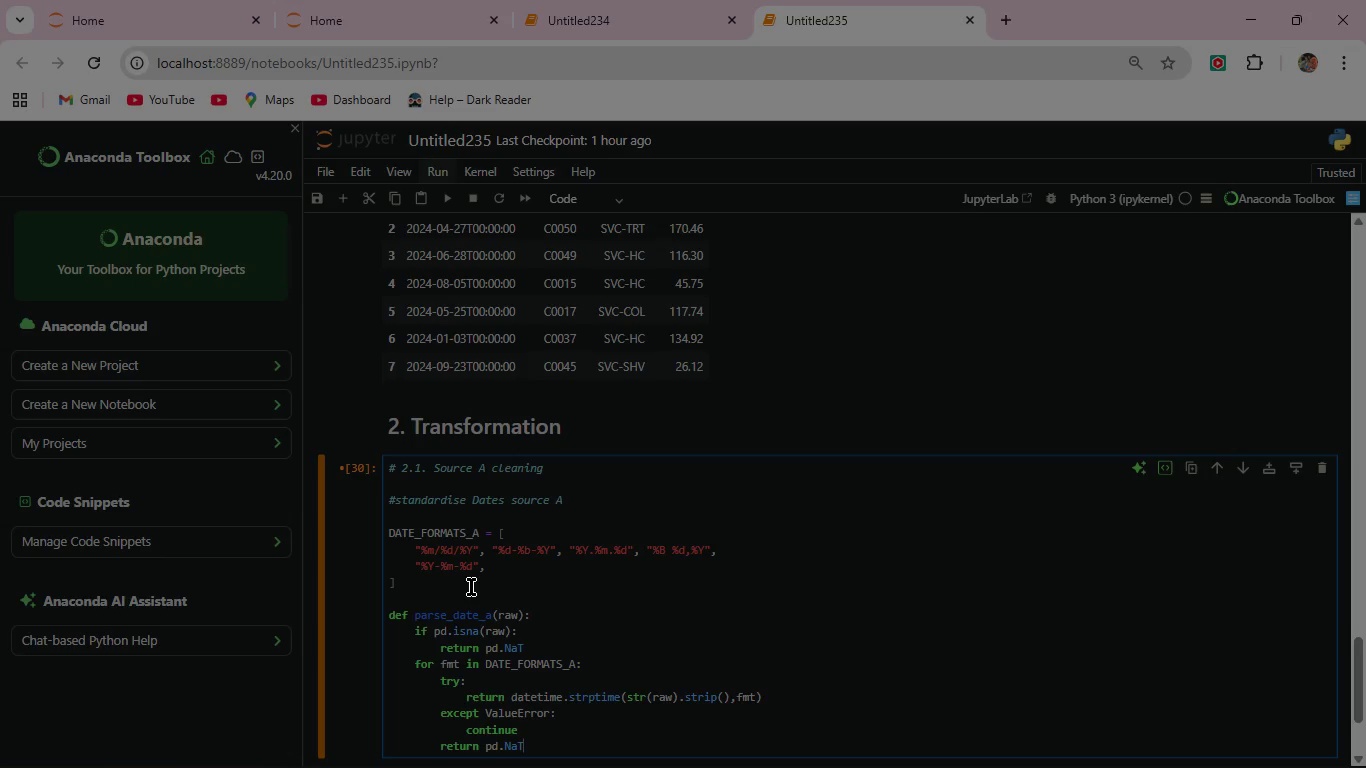 
wait(6.05)
 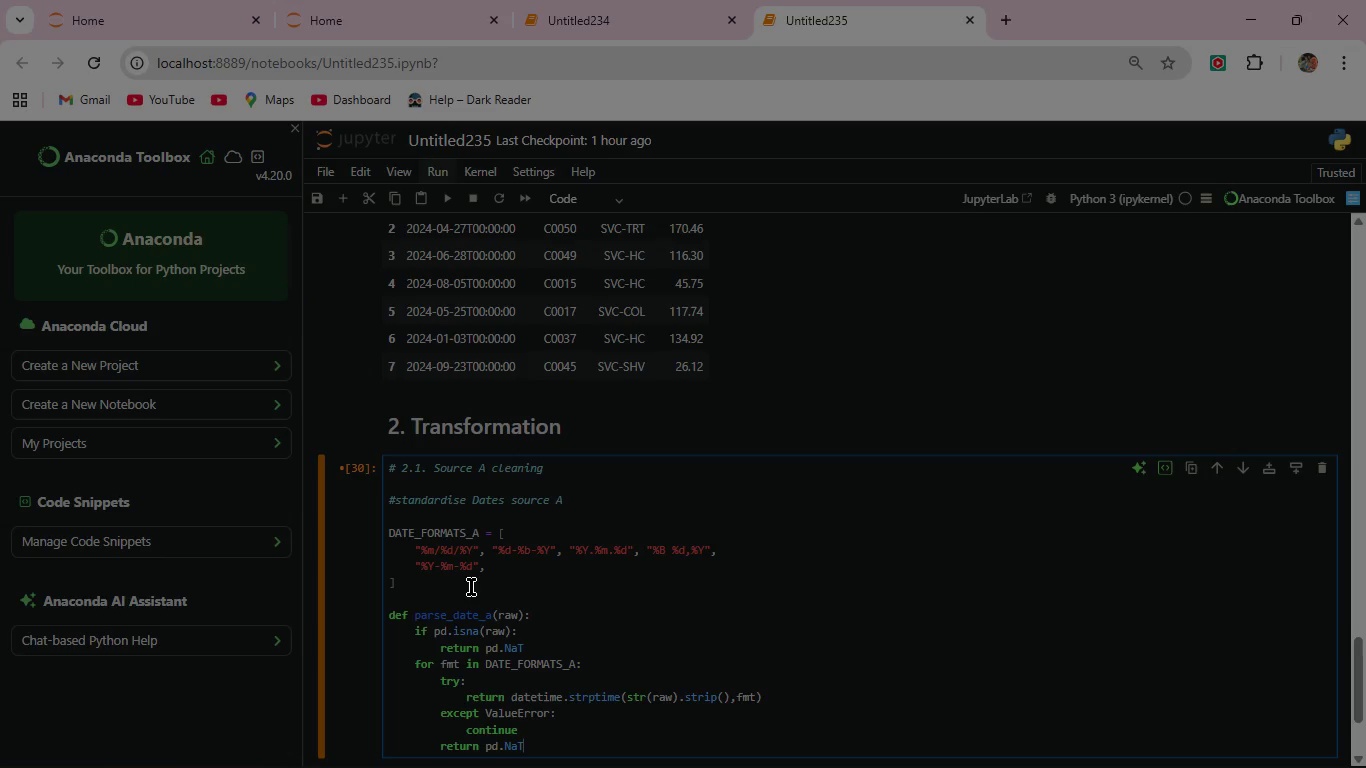 
scroll: coordinate [638, 573], scroll_direction: down, amount: 3.0
 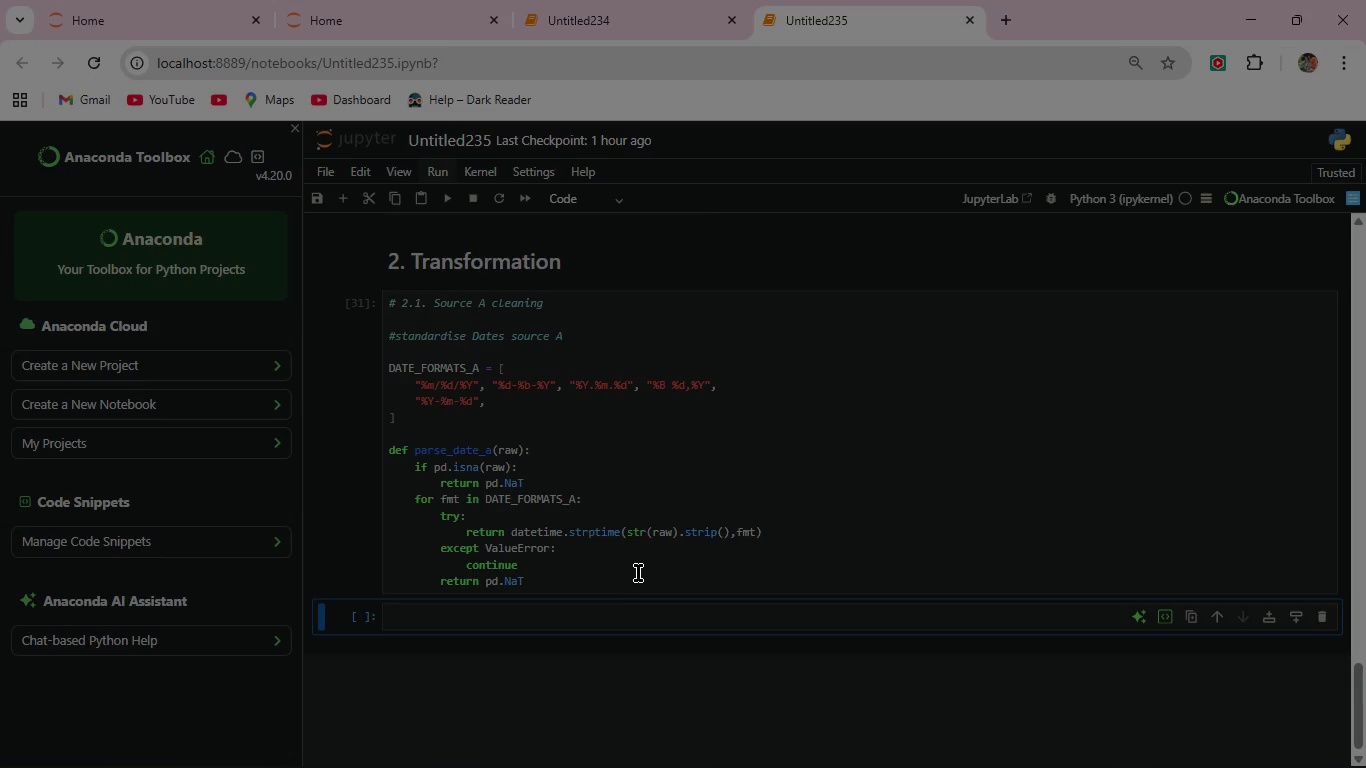 
left_click([576, 577])
 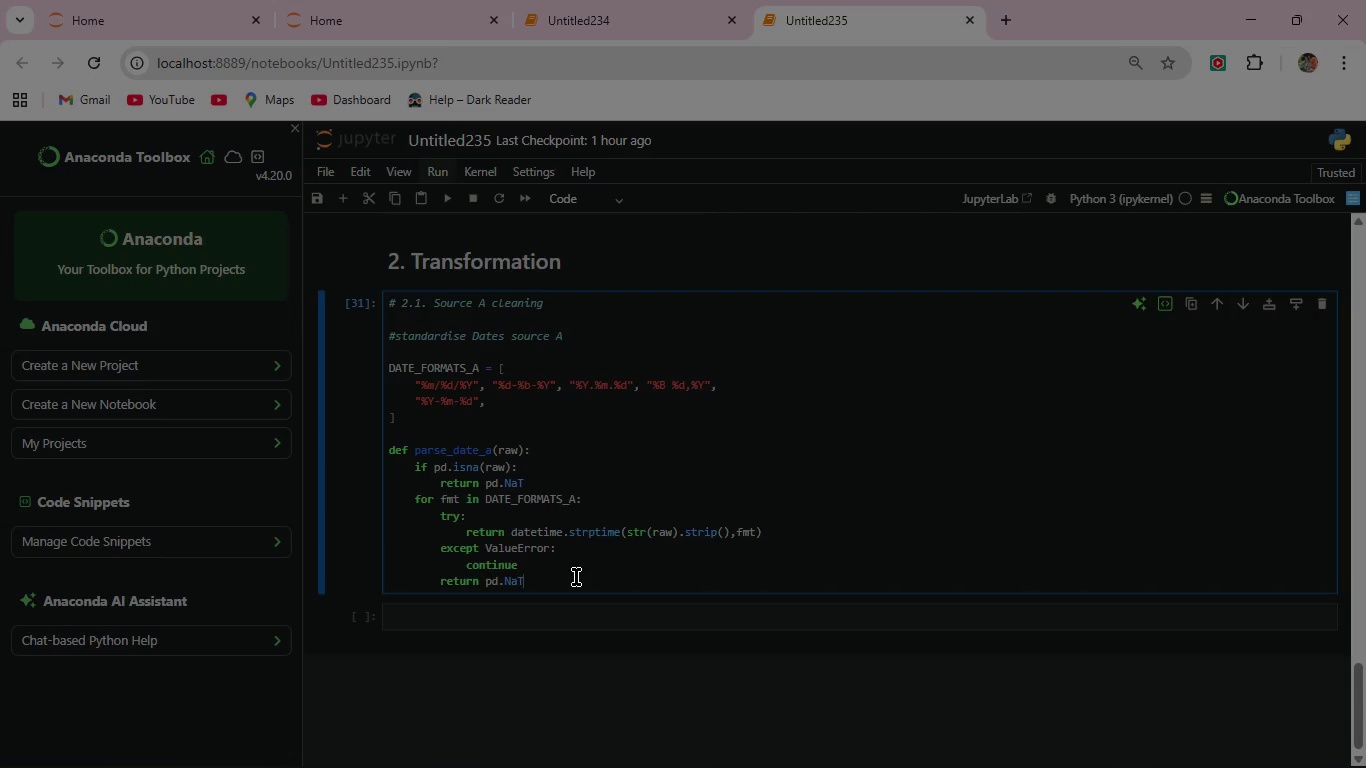 
key(Enter)
 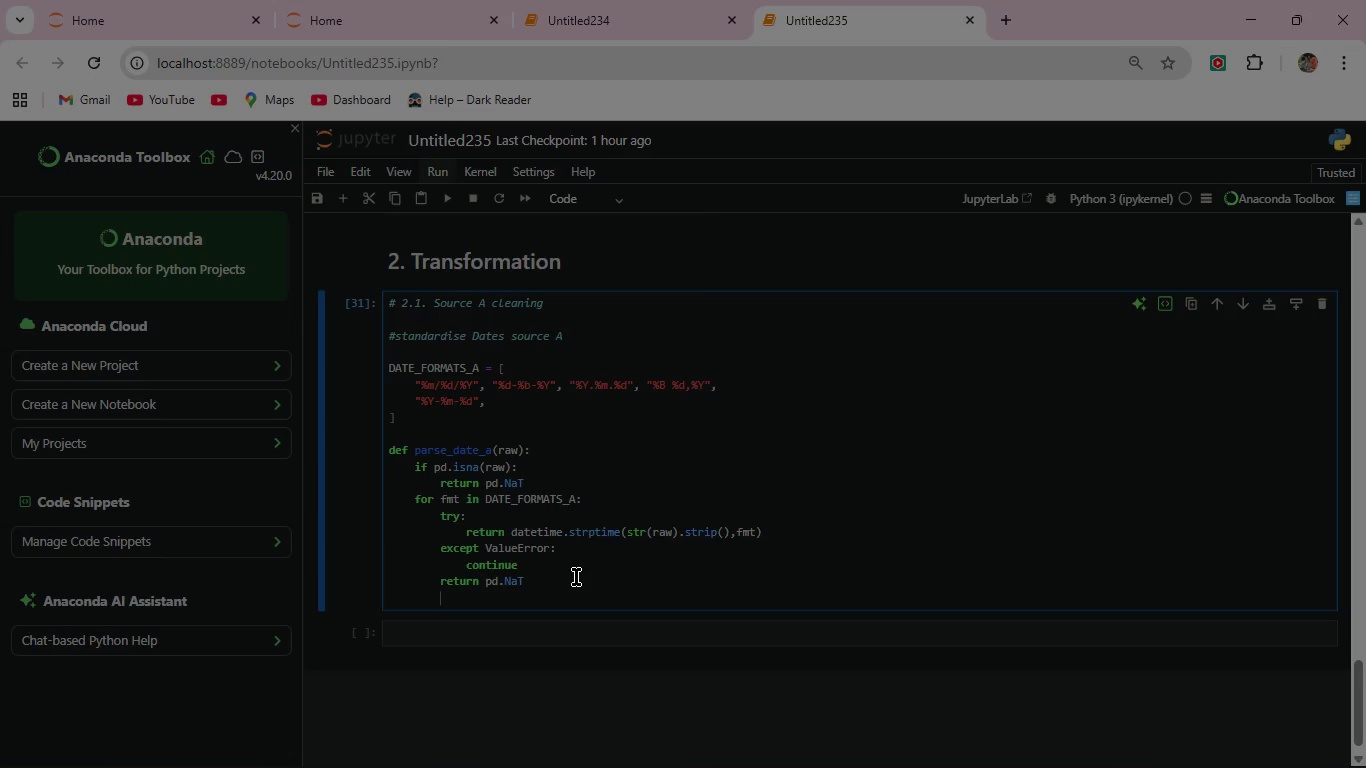 
key(Enter)
 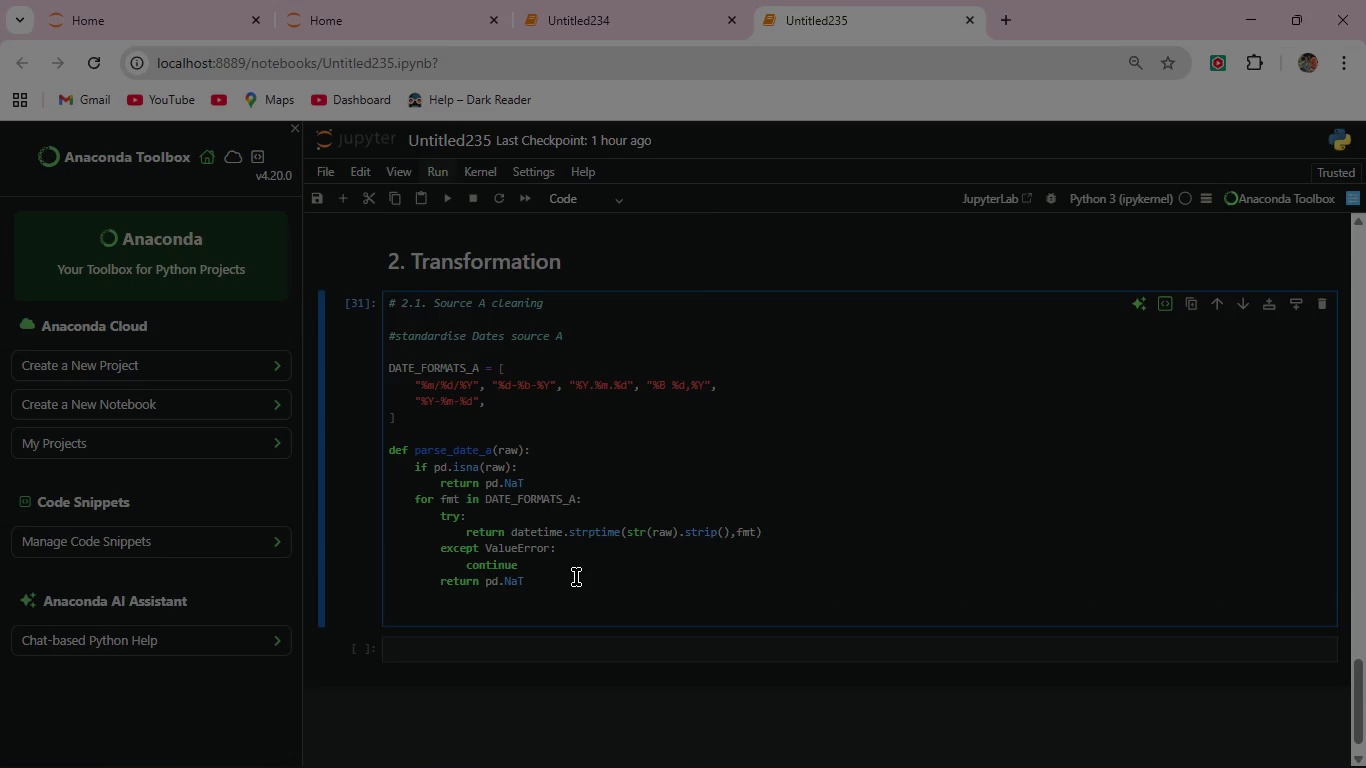 
key(Backspace)
key(Backspace)
type(df_a =)
 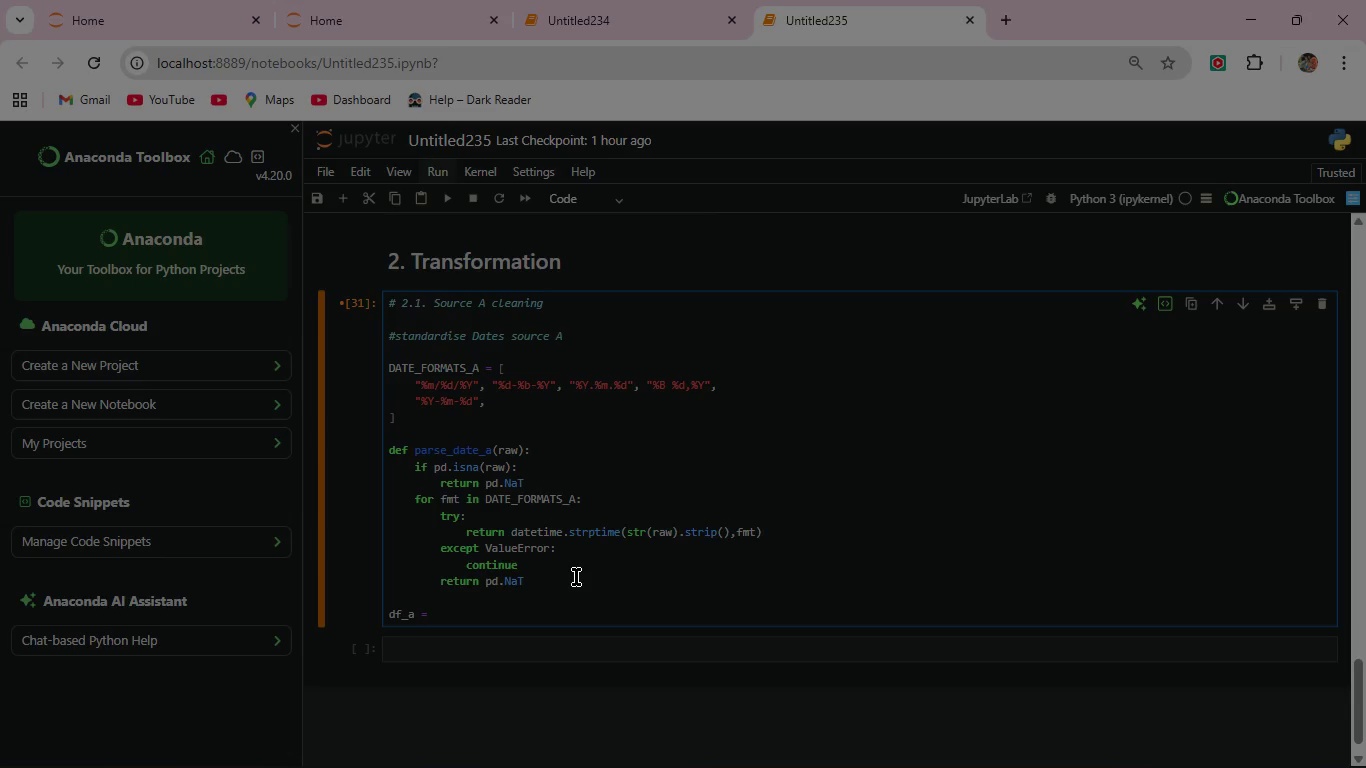 
type( source_a.copy())
 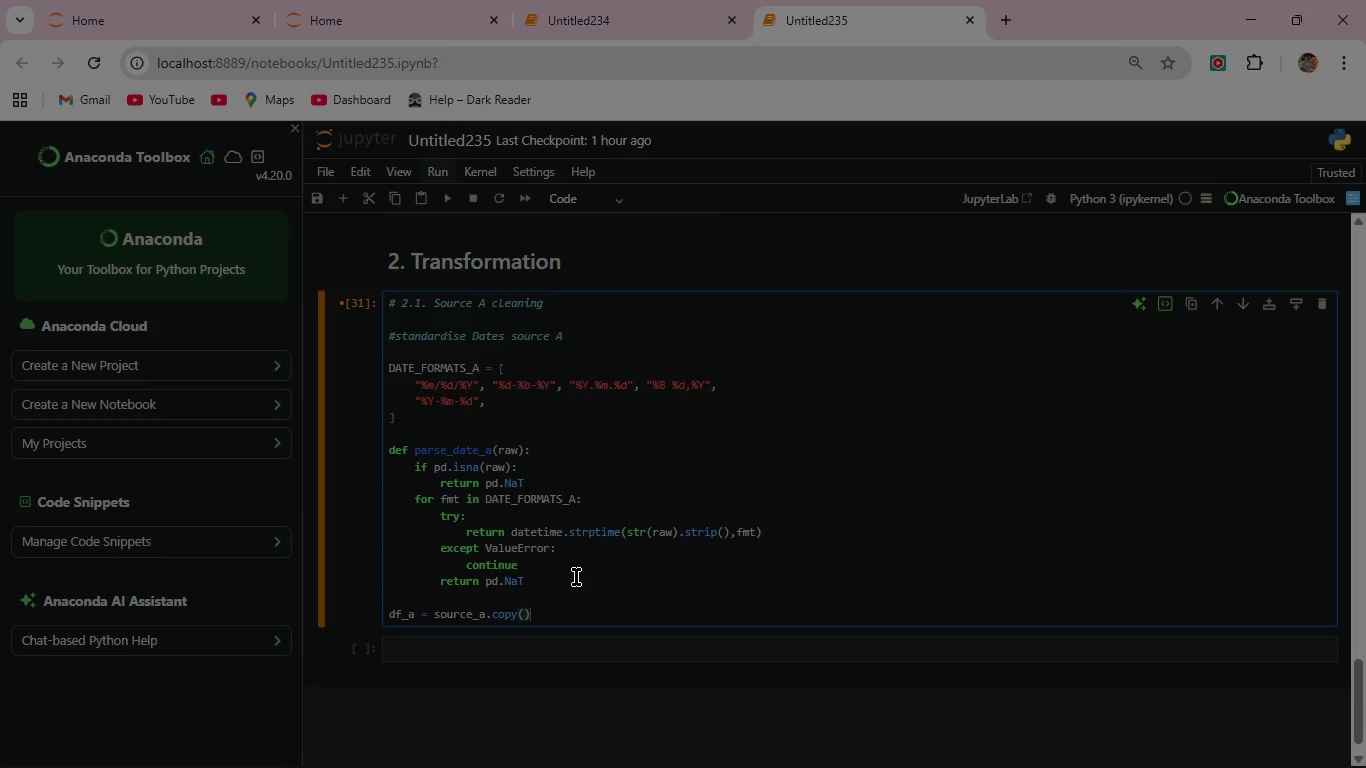 
key(Enter)
 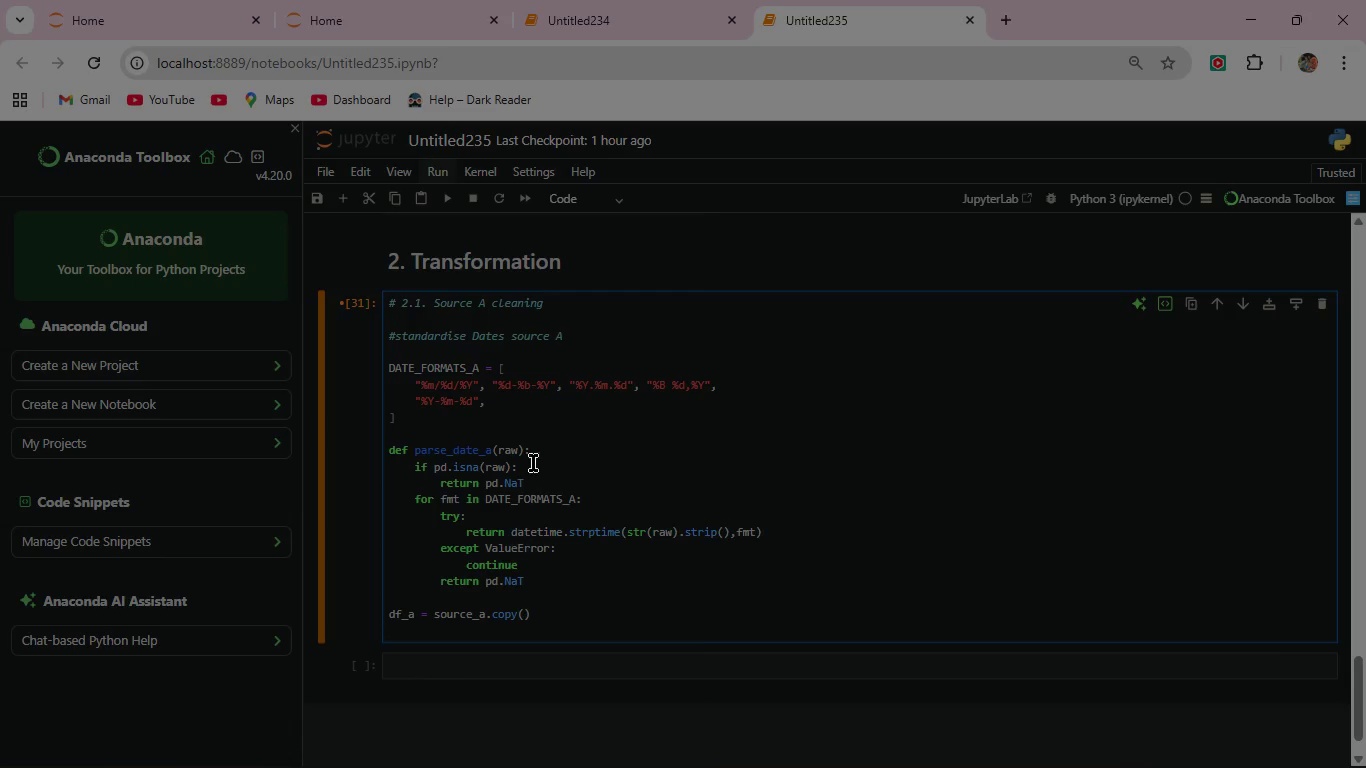 
left_click([451, 195])
 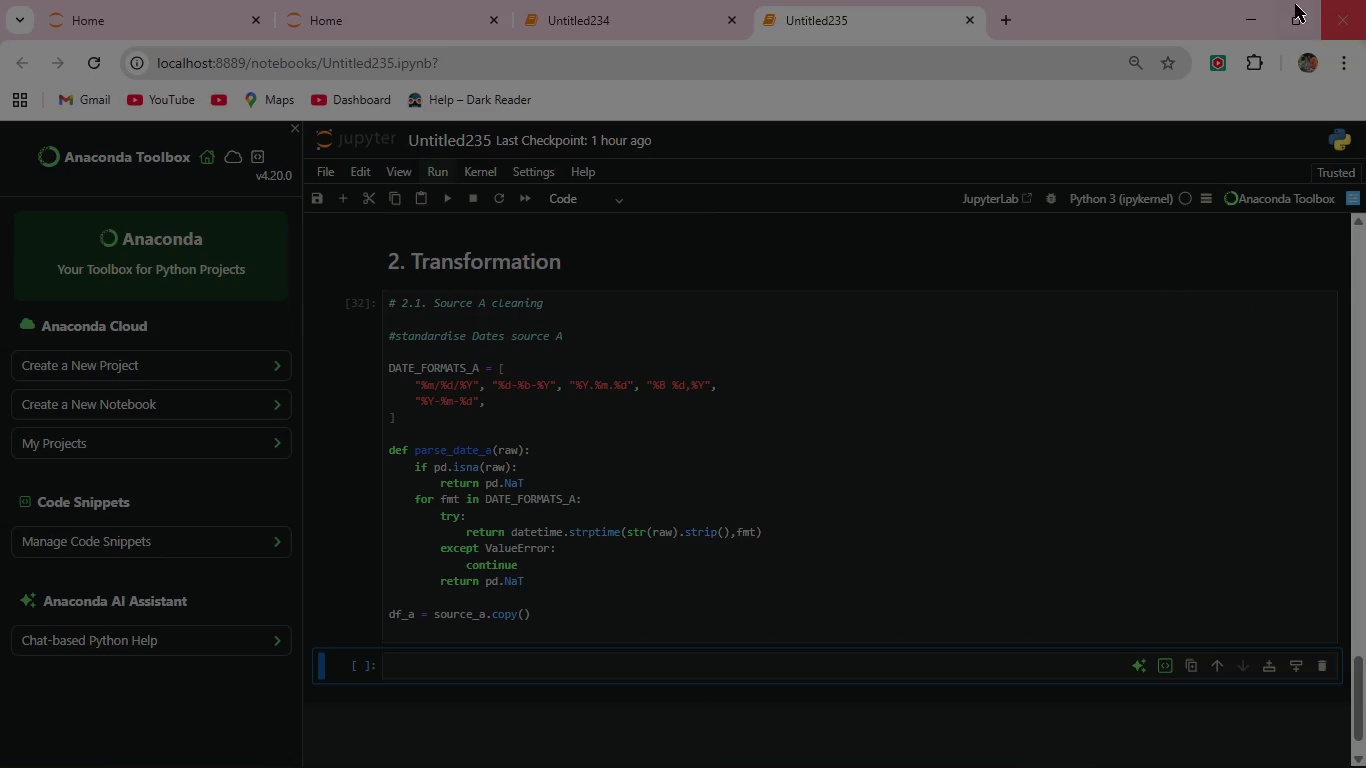 
left_click([1259, 9])